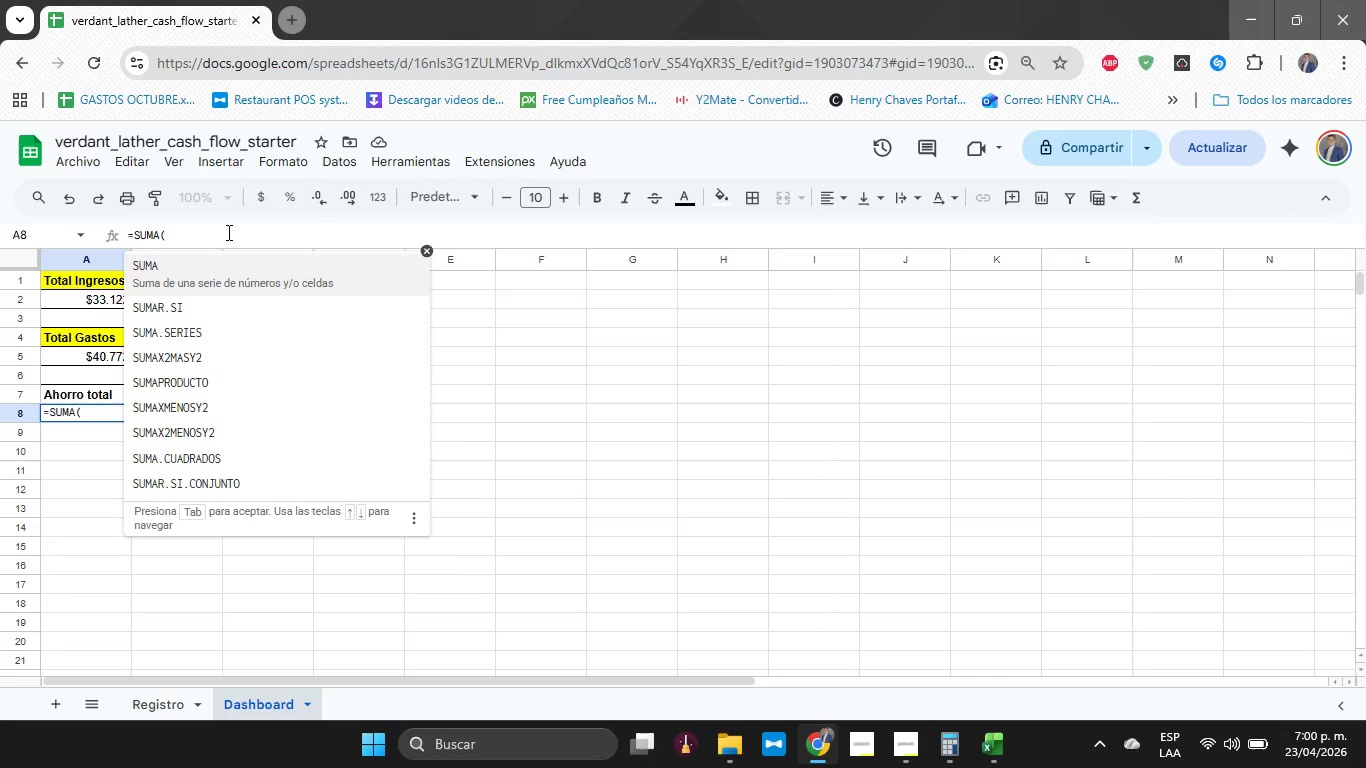 
key(ArrowRight)
 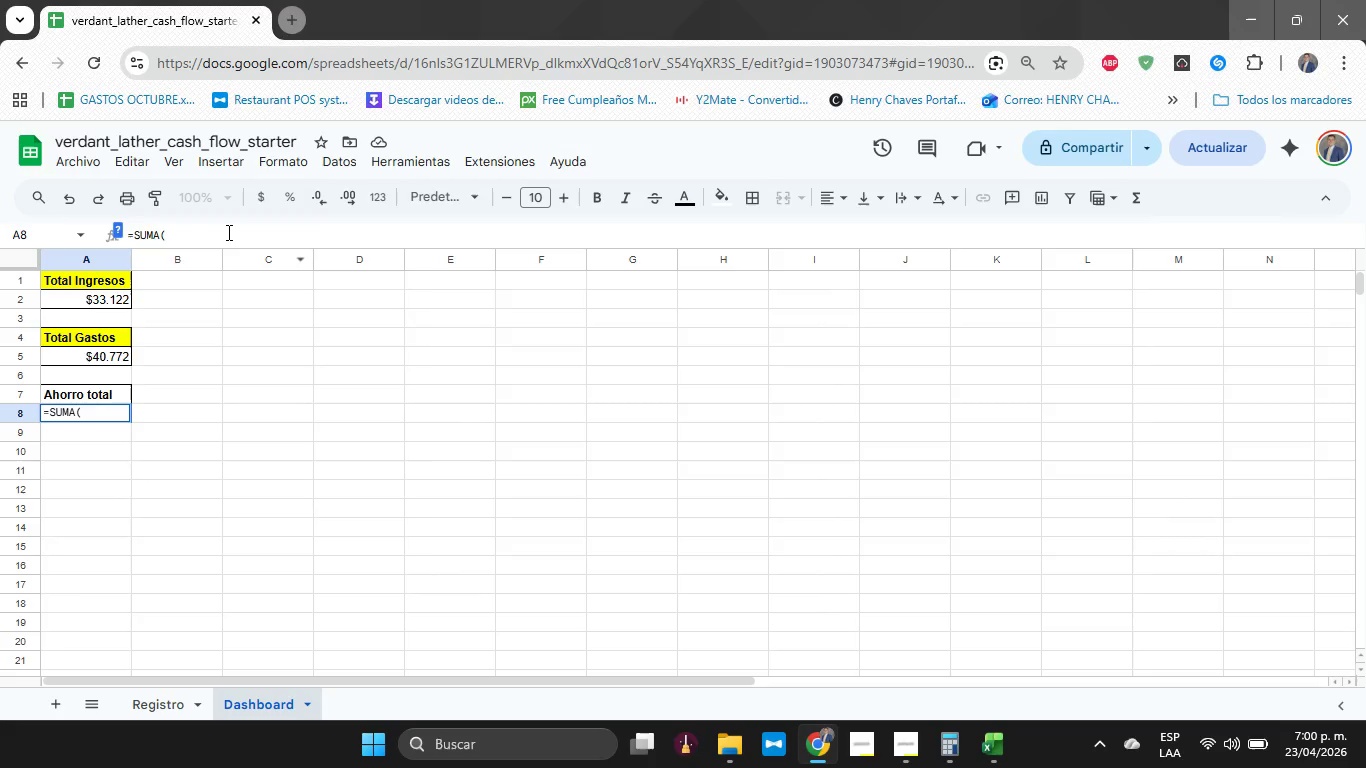 
type(Registro!G@)
key(Backspace)
type(2>G1200()
 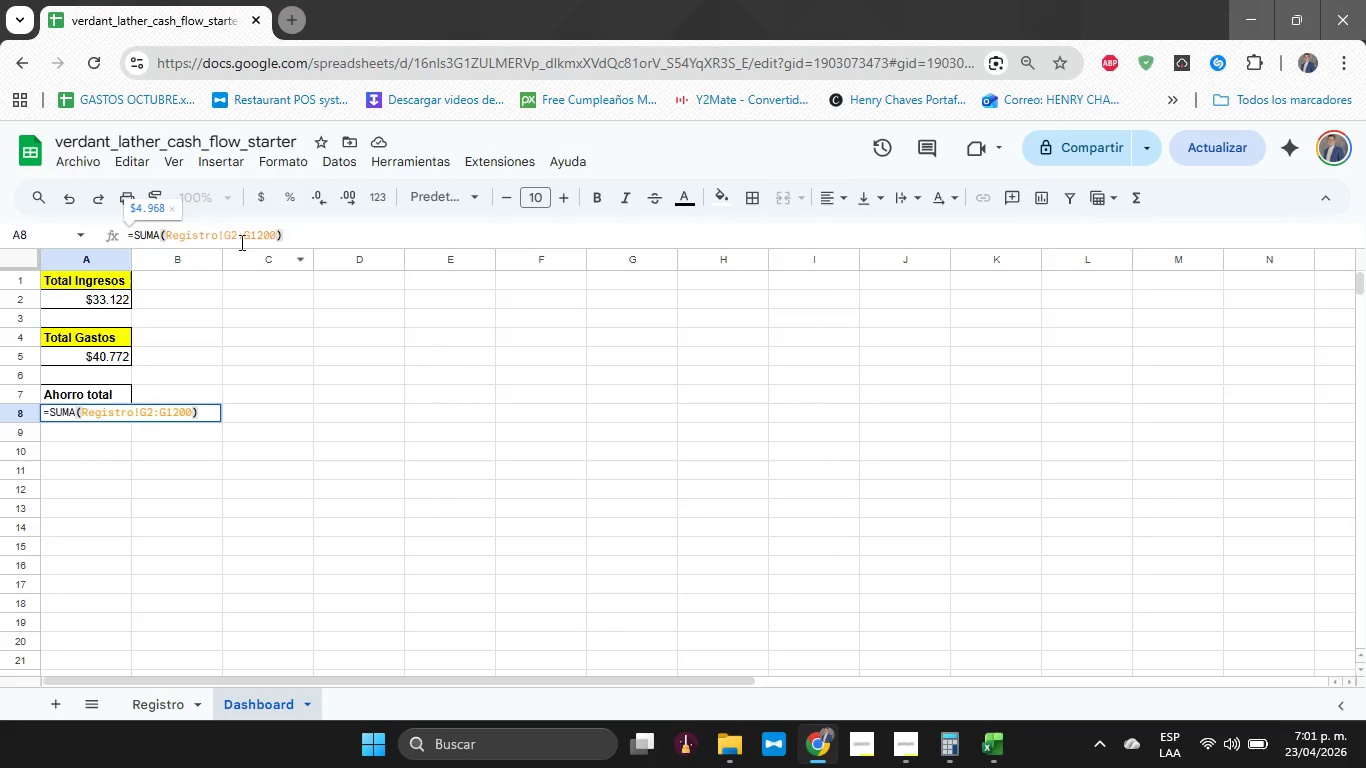 
key(Enter)
 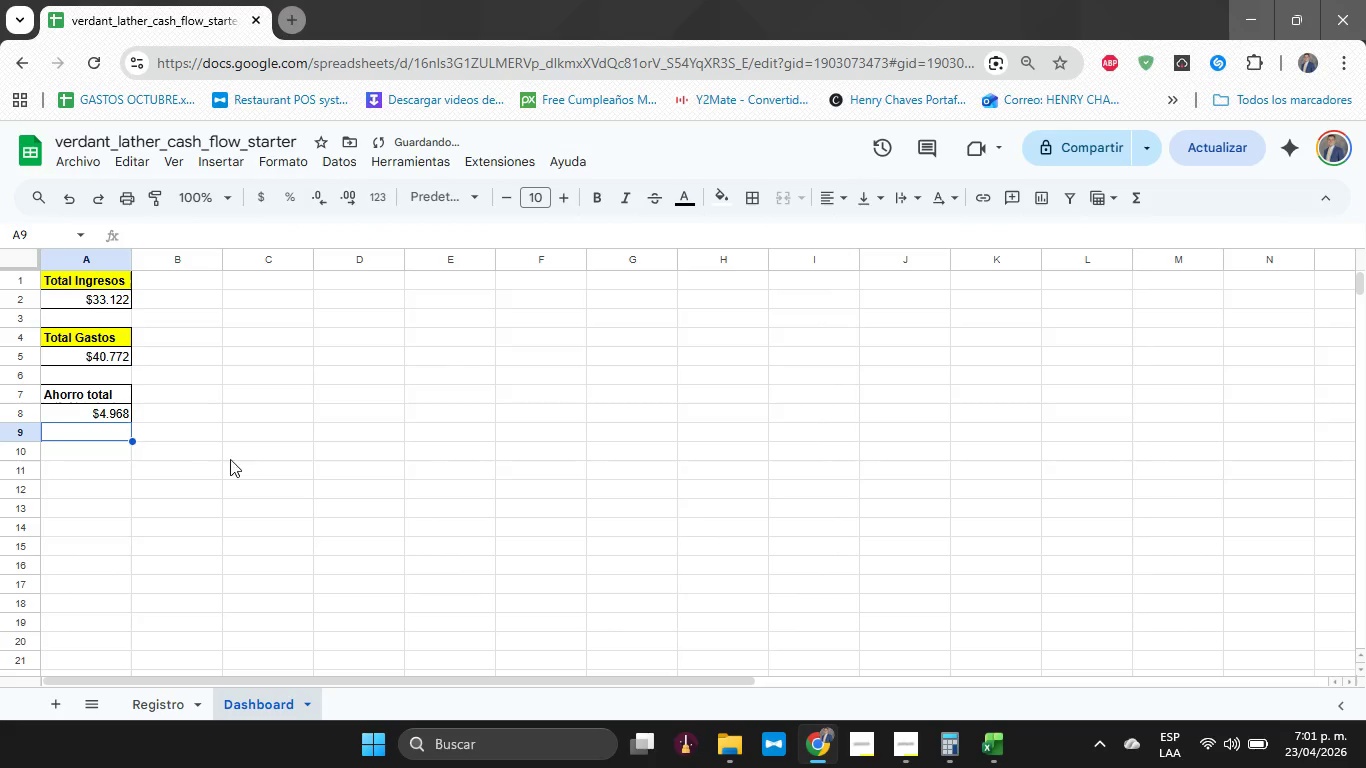 
key(ArrowUp)
 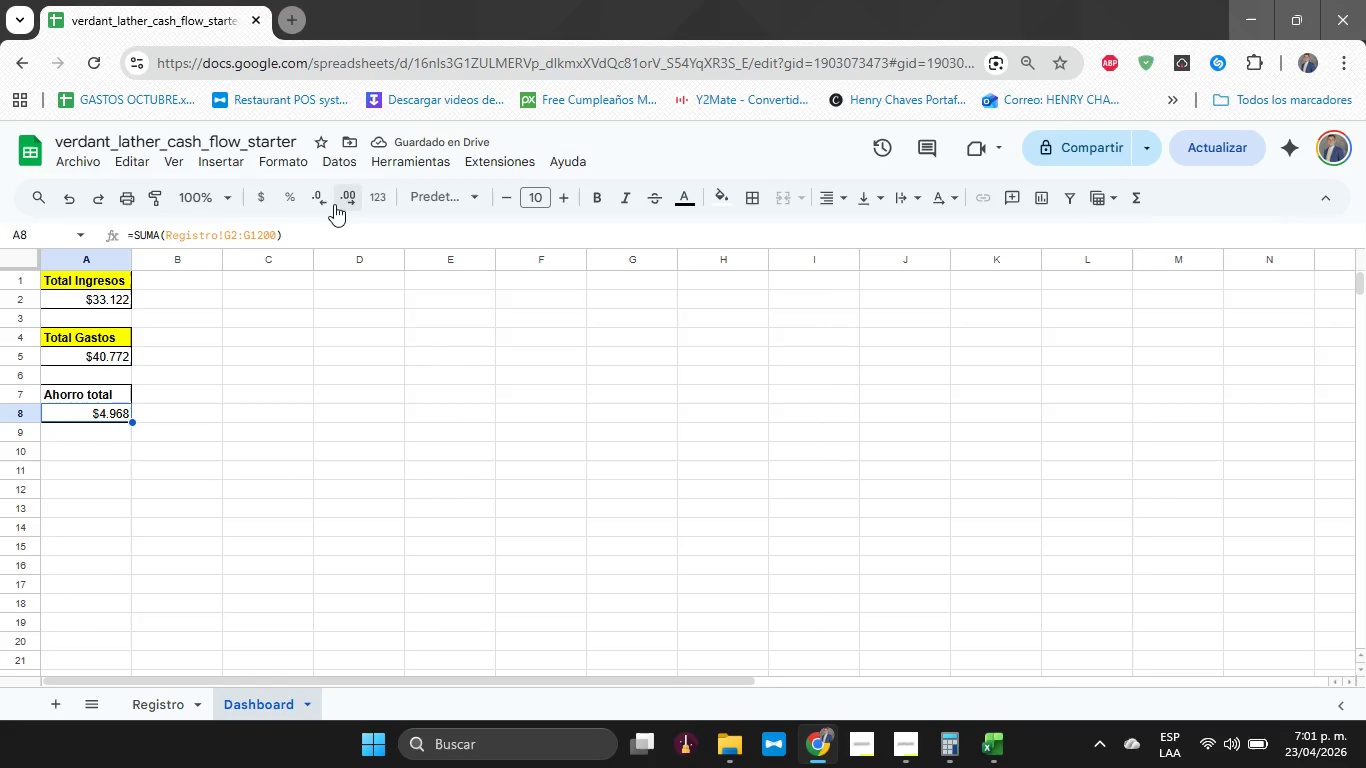 
left_click([319, 200])
 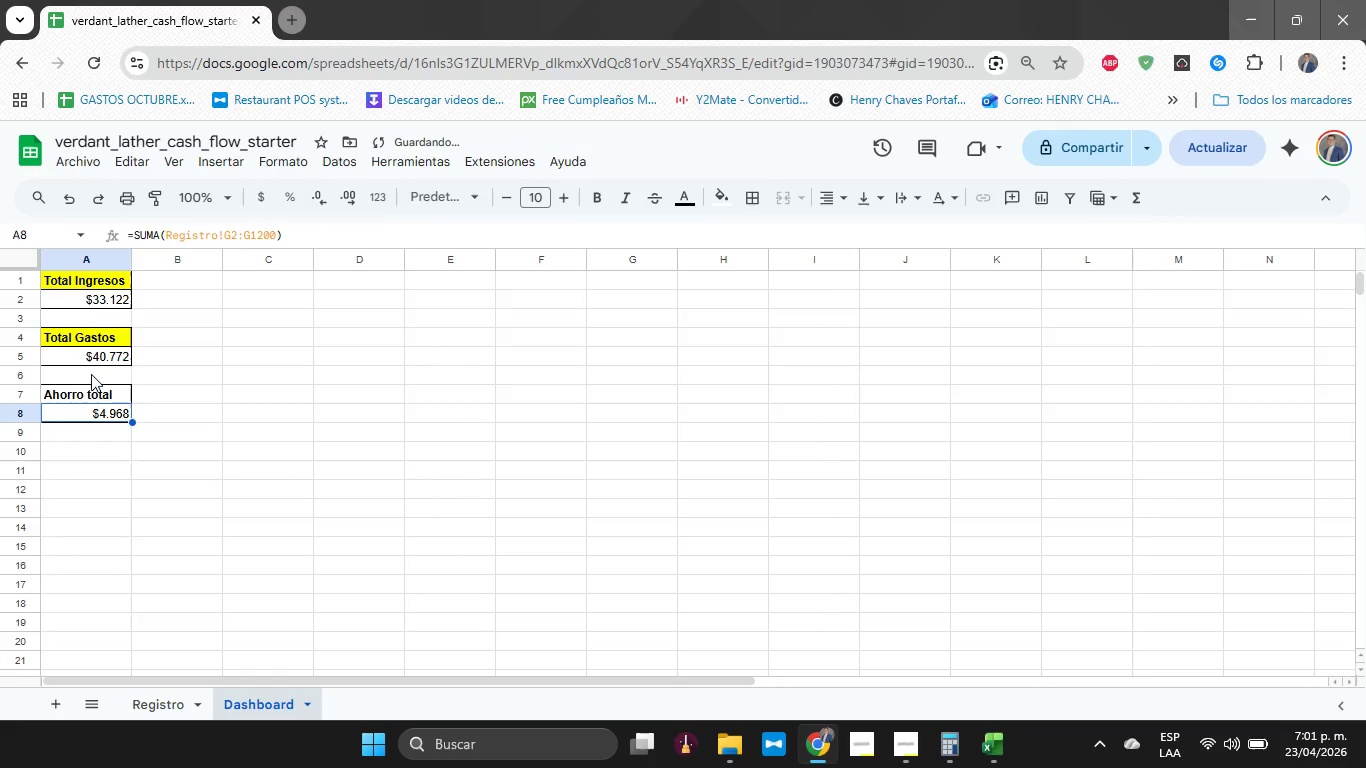 
left_click([96, 394])
 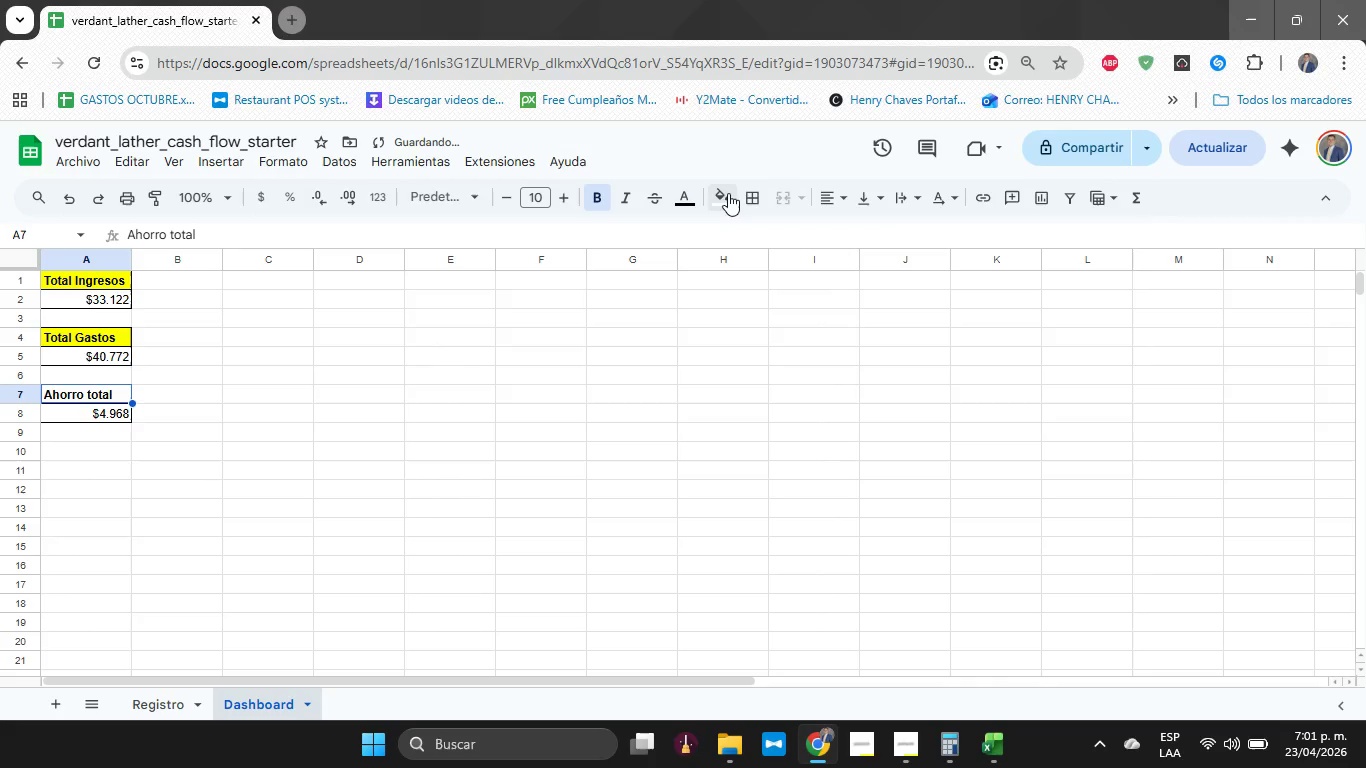 
left_click([717, 196])
 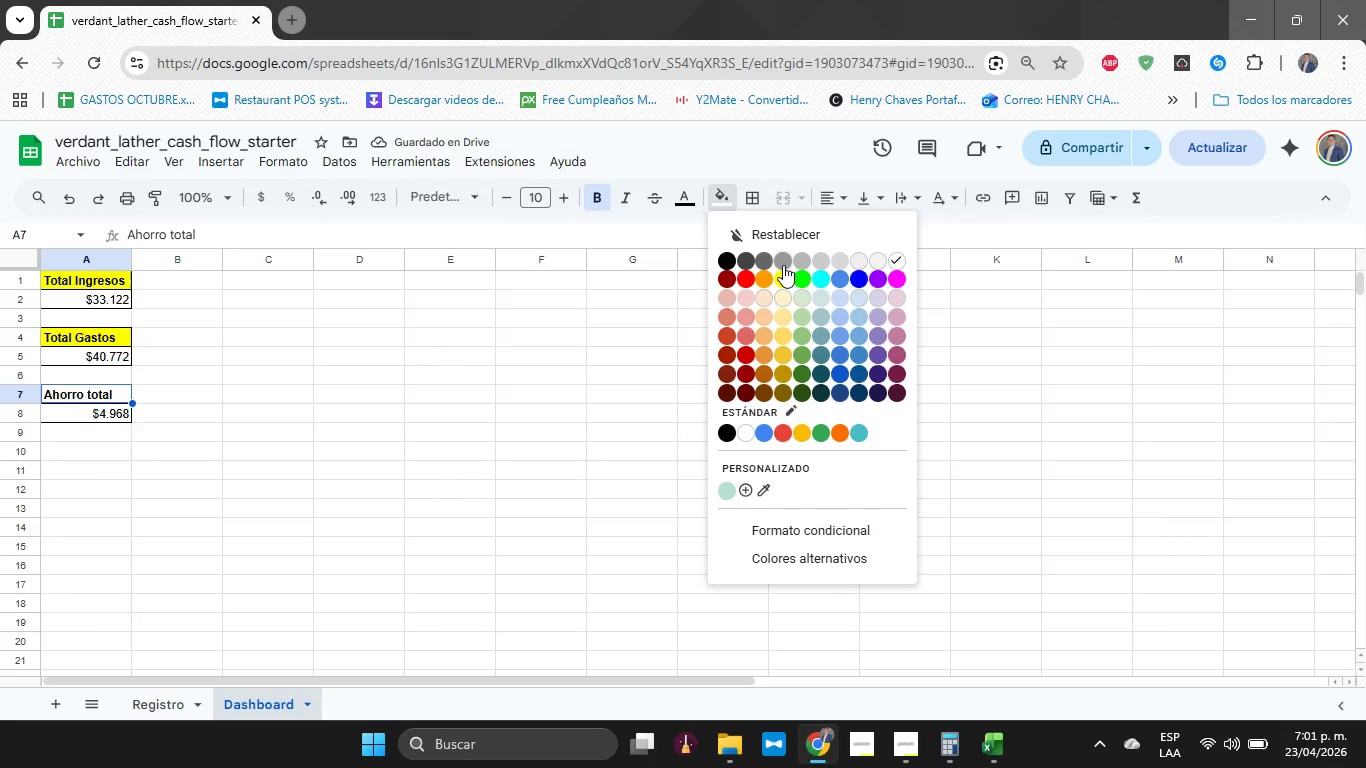 
left_click([785, 276])
 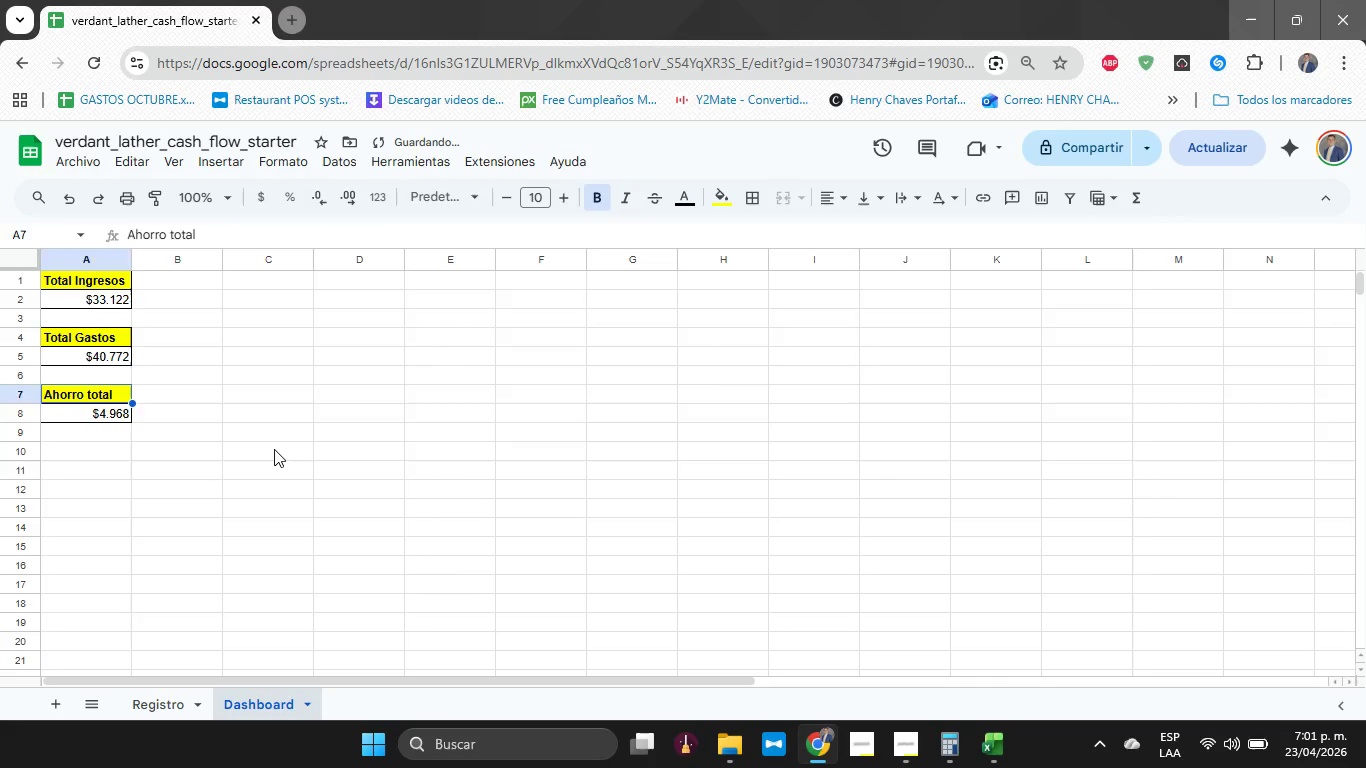 
left_click([274, 449])
 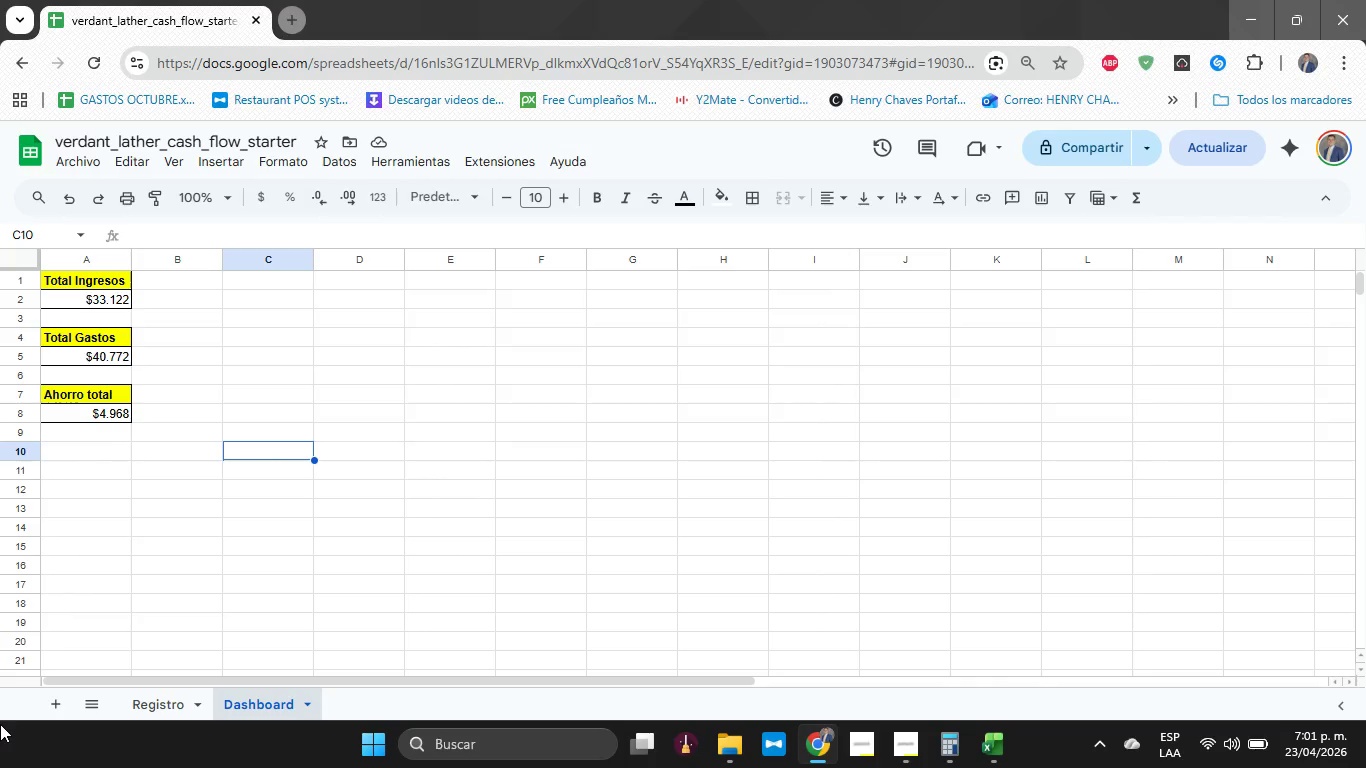 
wait(17.19)
 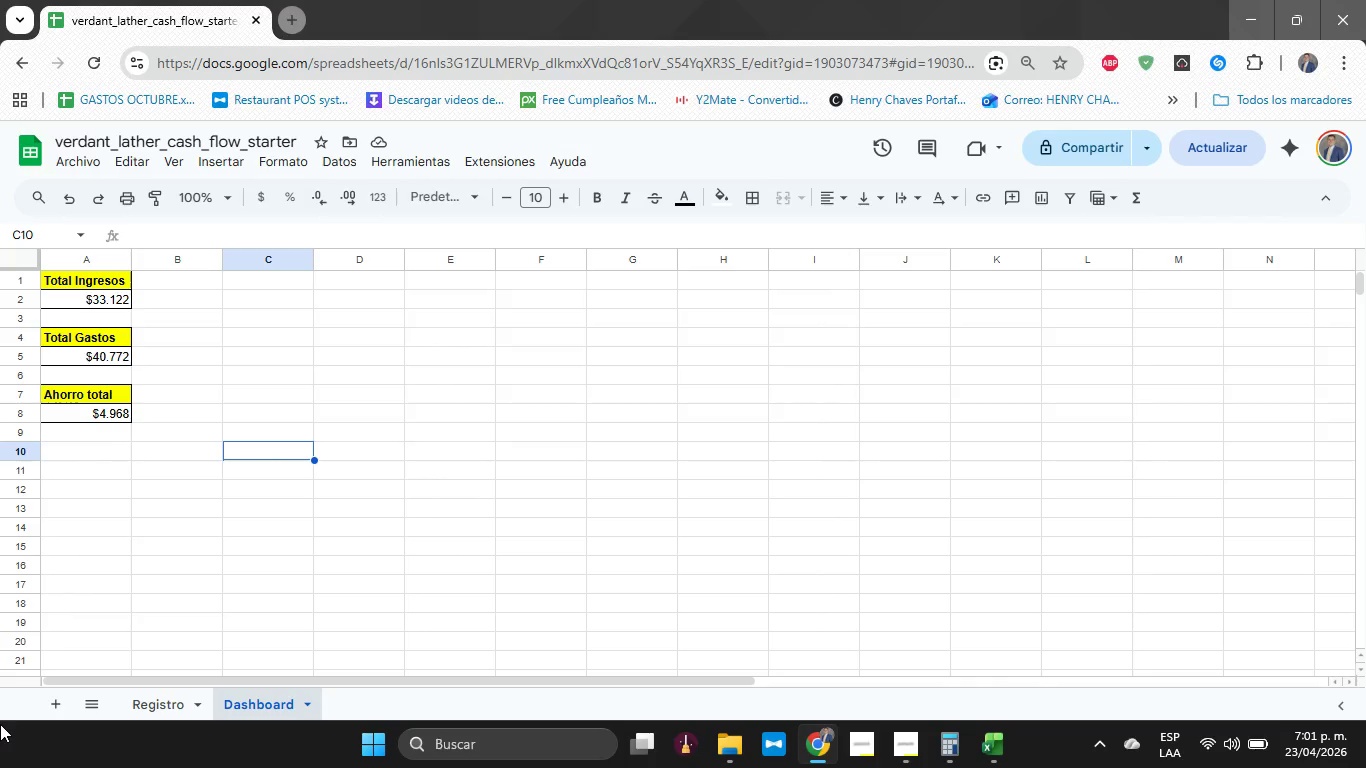 
left_click([920, 731])